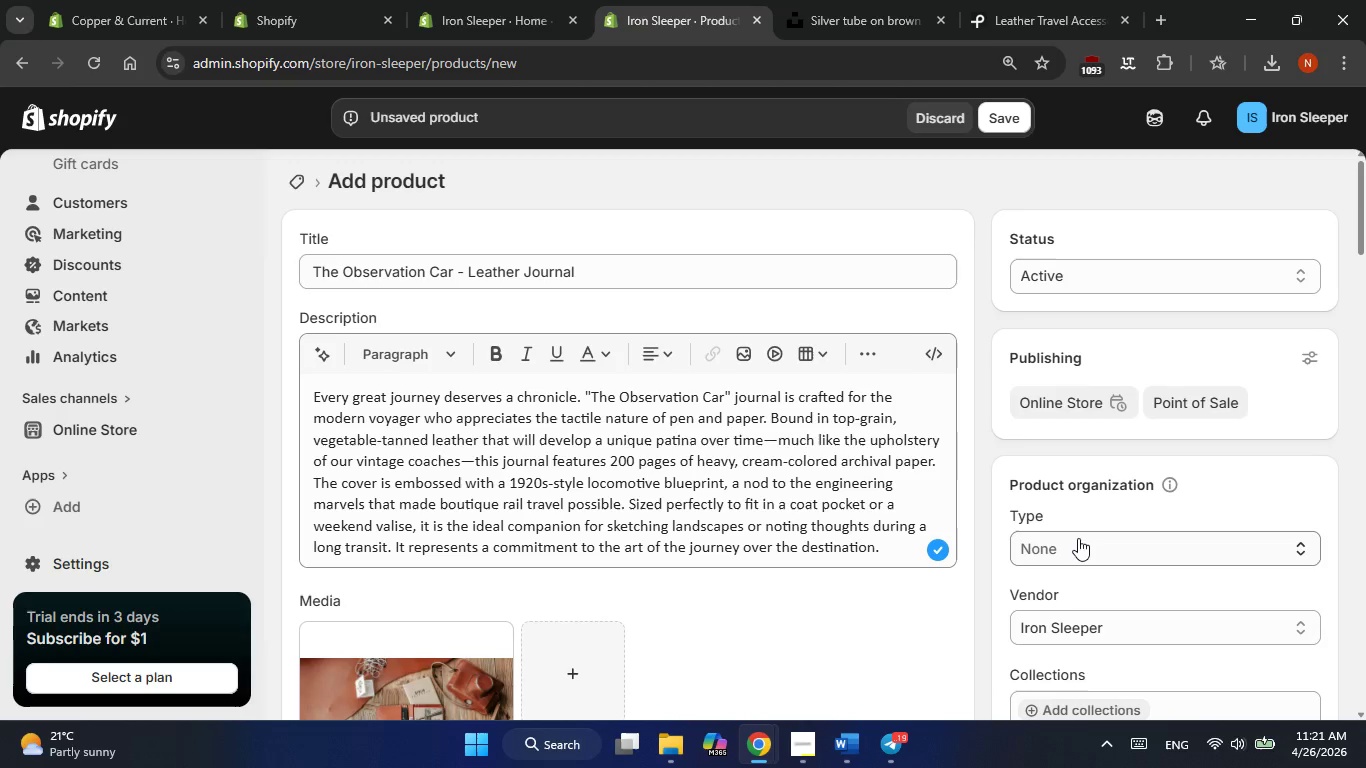 
left_click([1078, 538])
 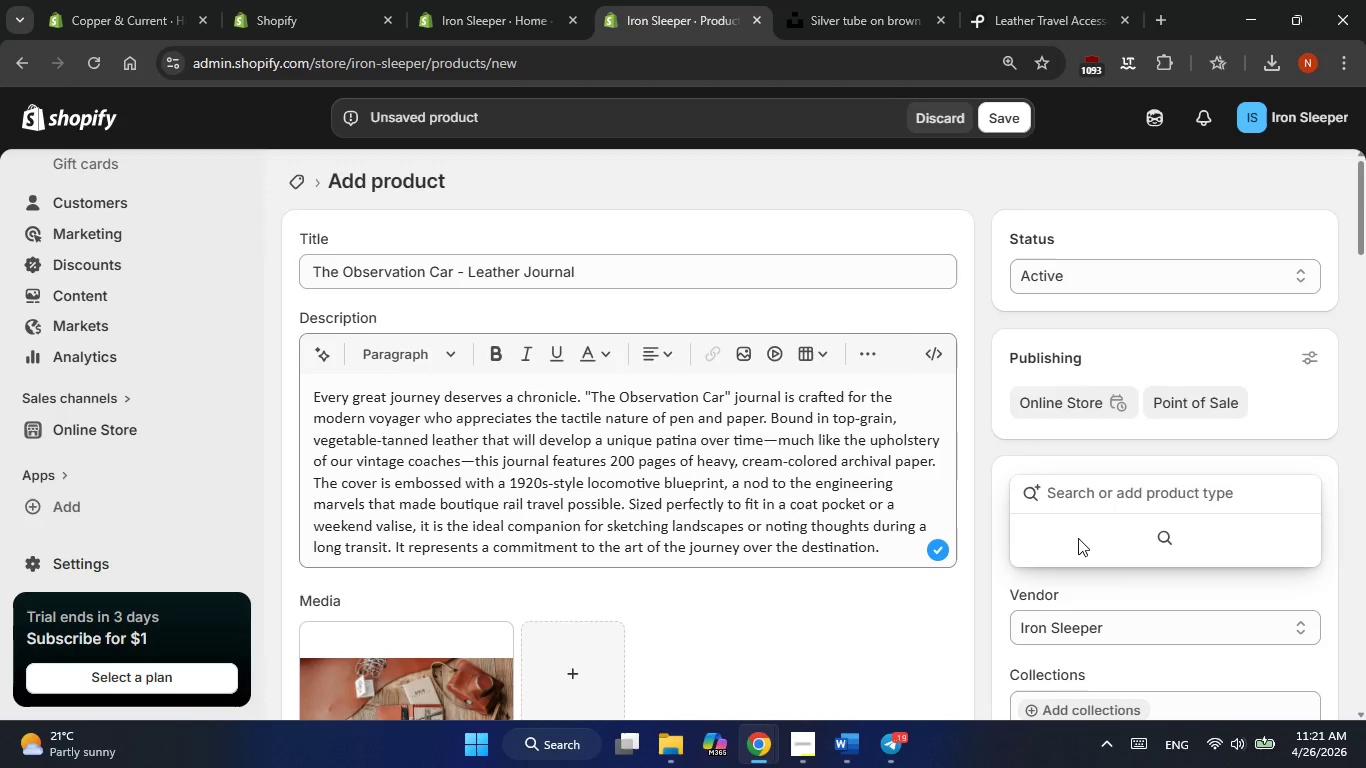 
wait(10.05)
 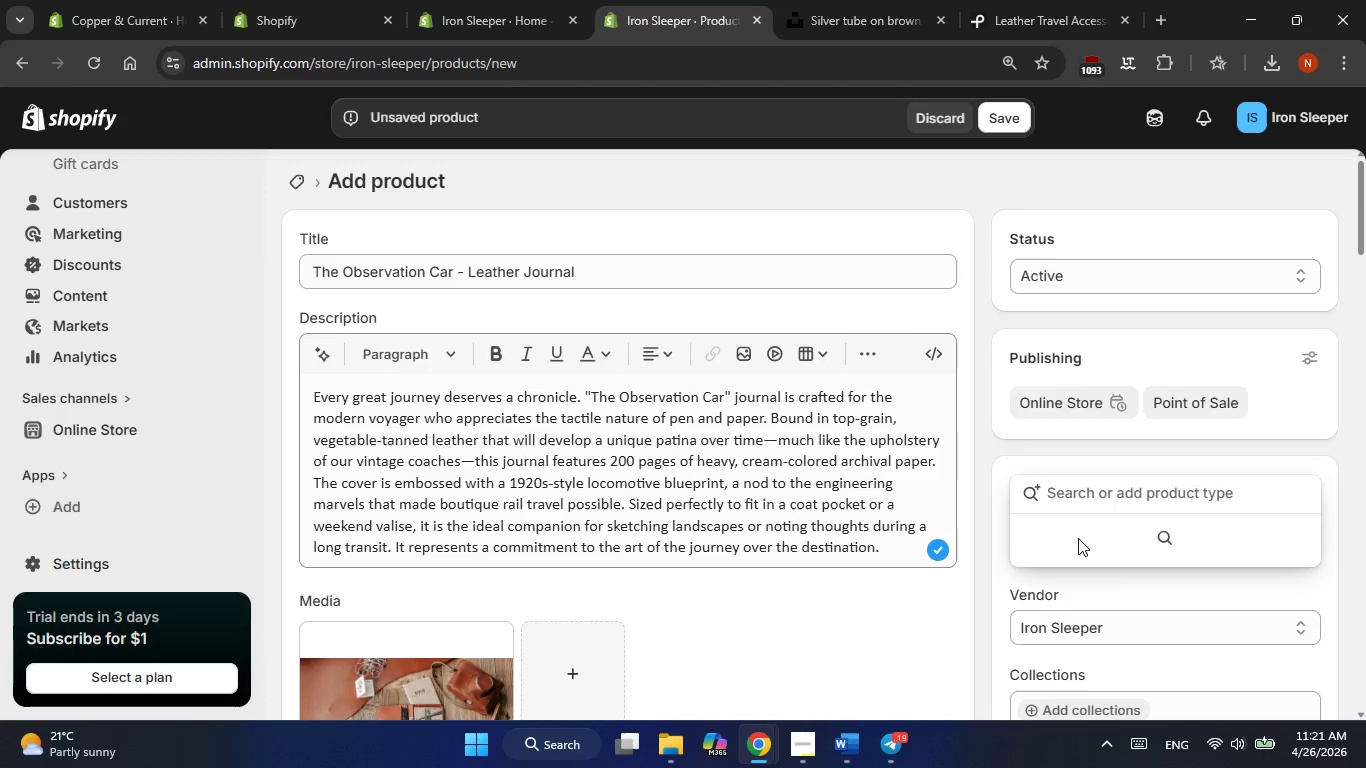 
left_click([993, 125])
 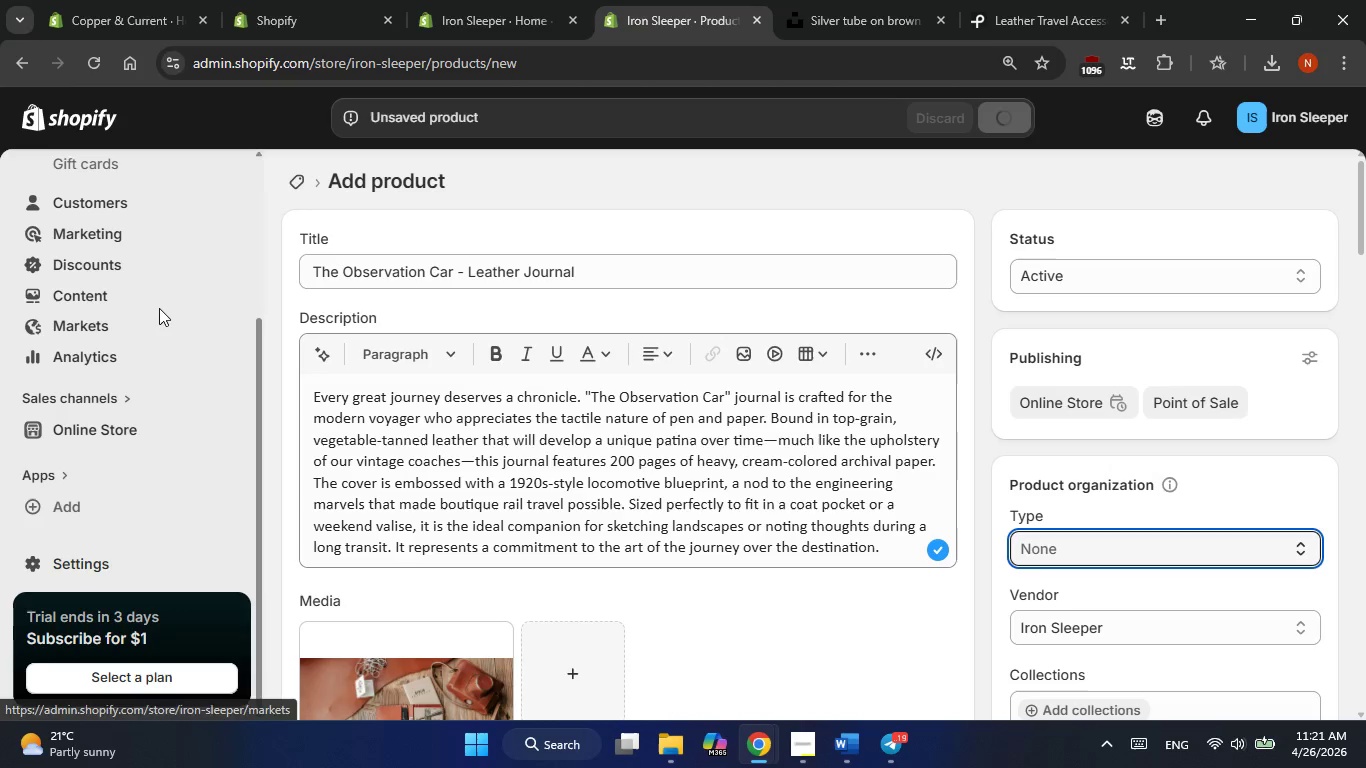 
scroll: coordinate [129, 366], scroll_direction: up, amount: 3.0
 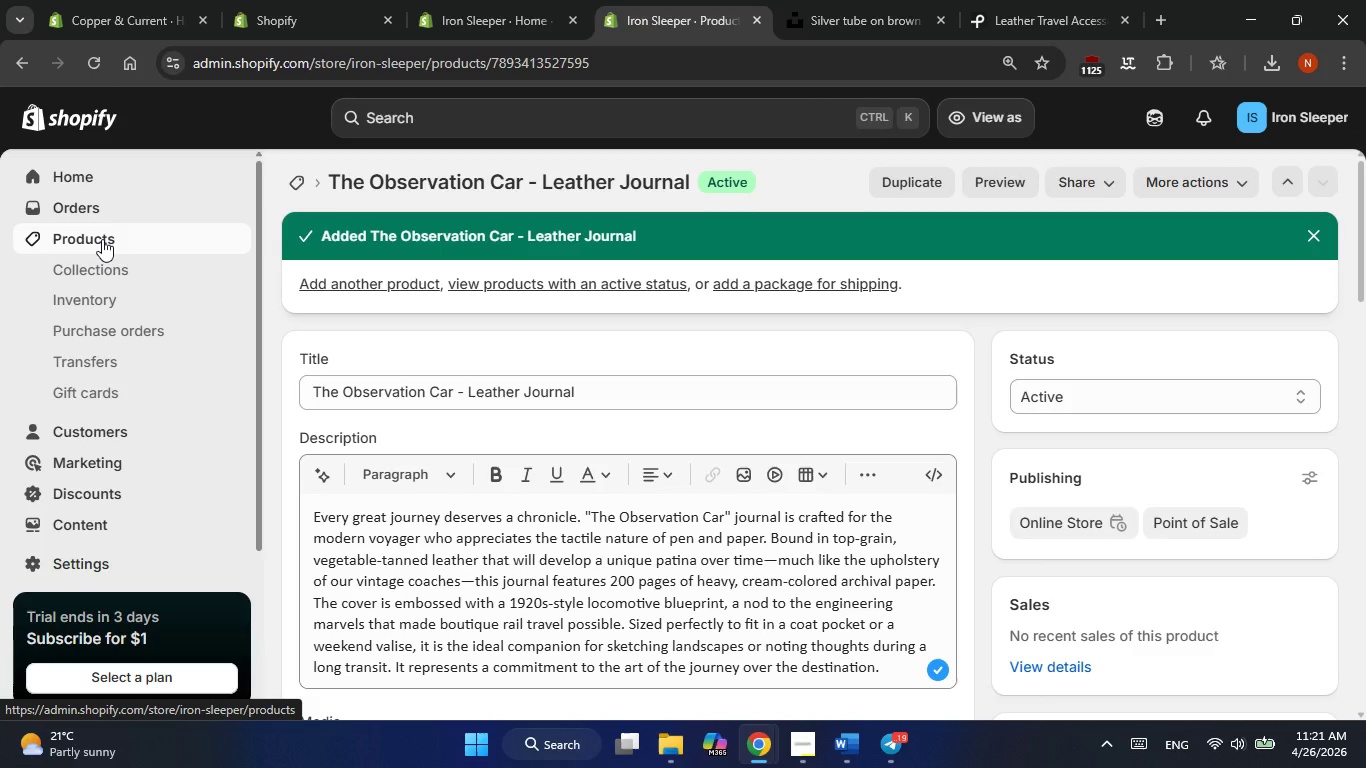 
wait(23.04)
 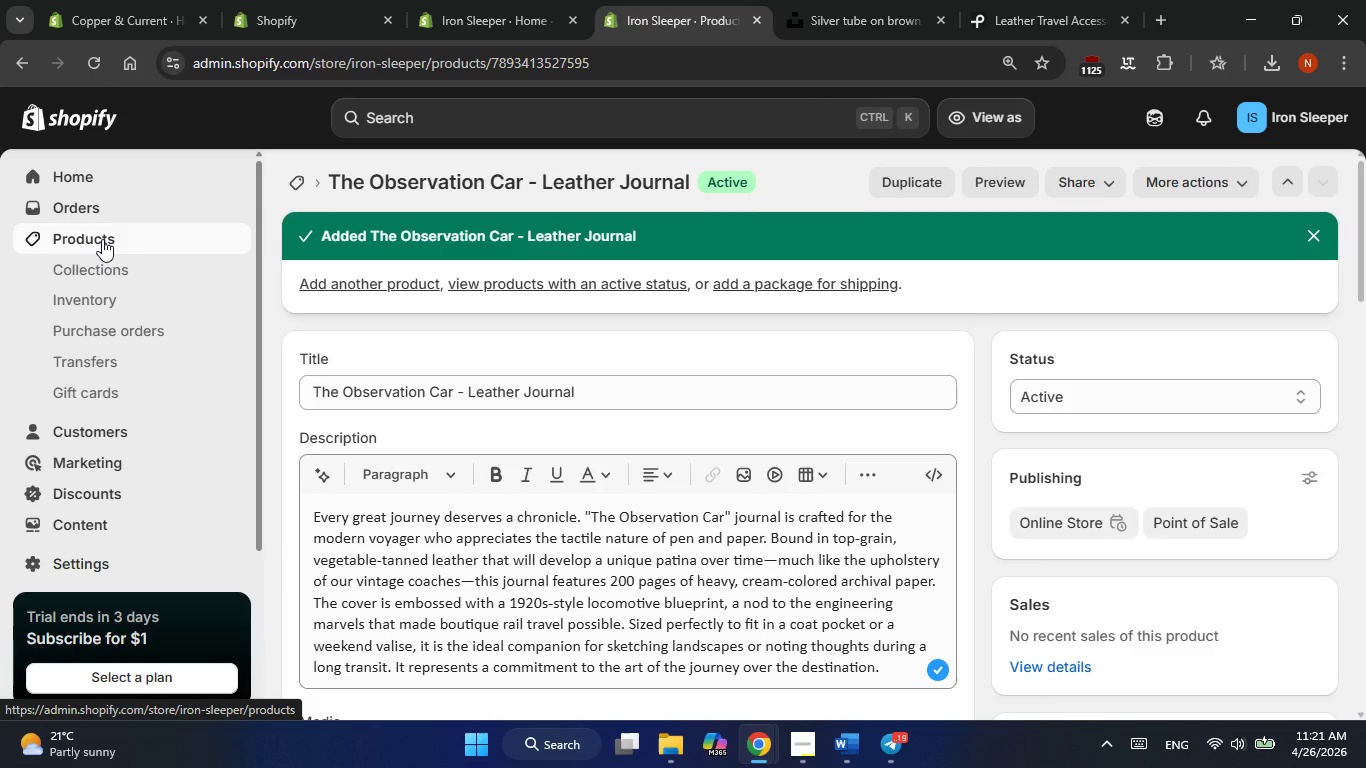 
left_click([102, 239])
 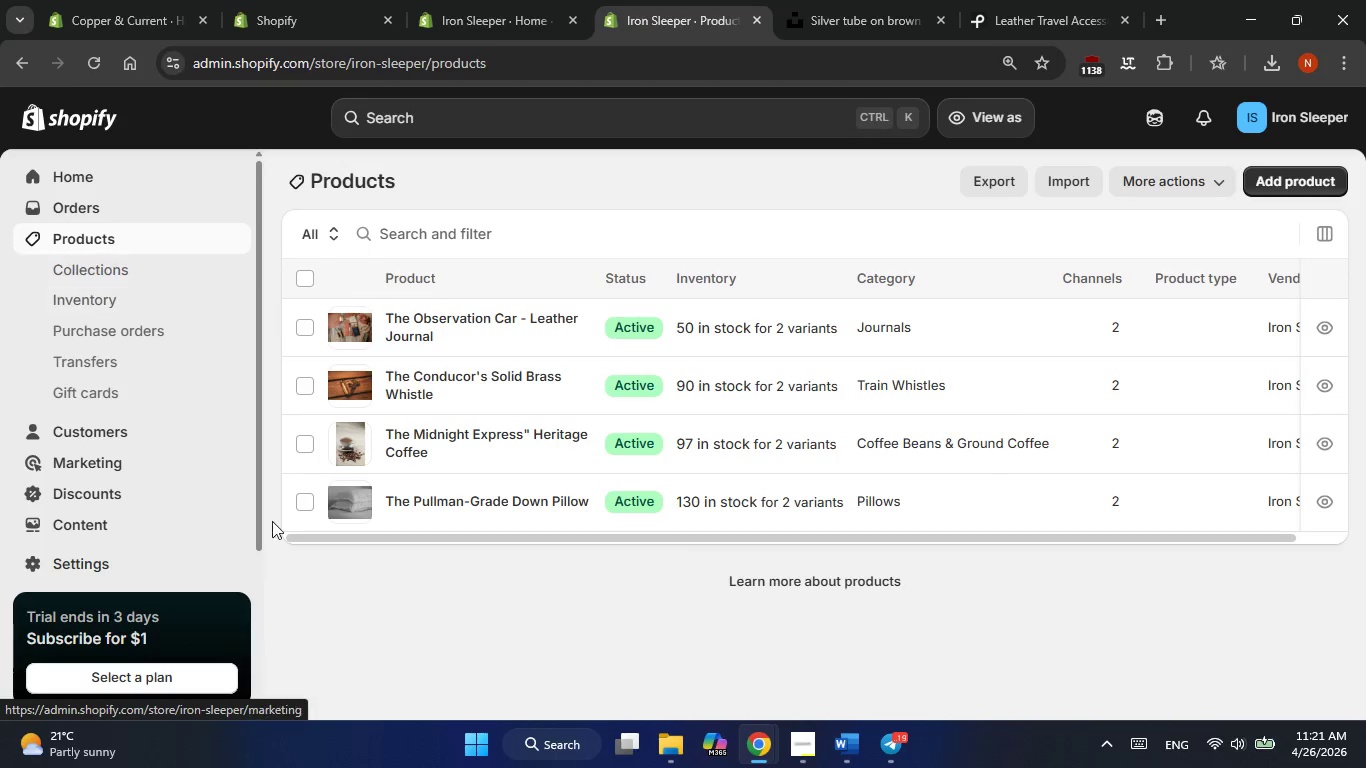 
wait(7.64)
 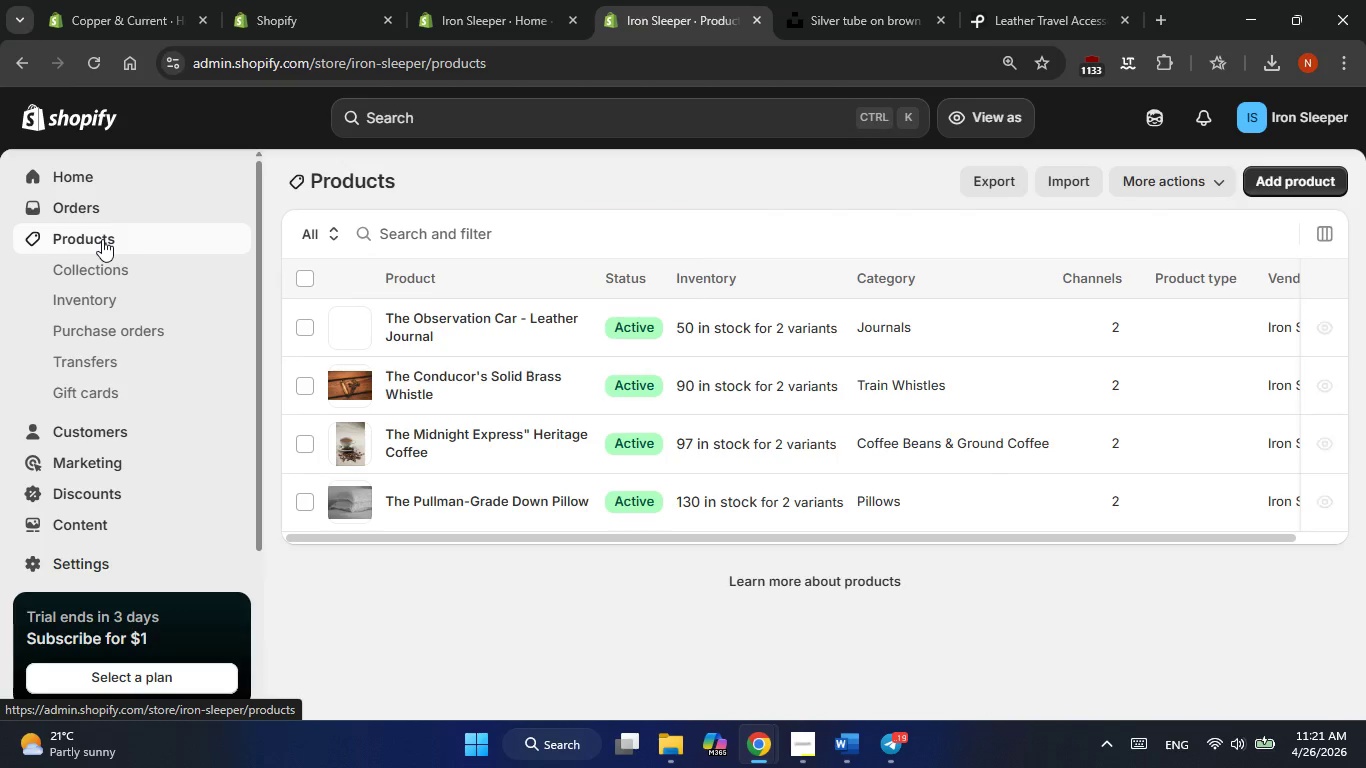 
left_click([806, 746])